 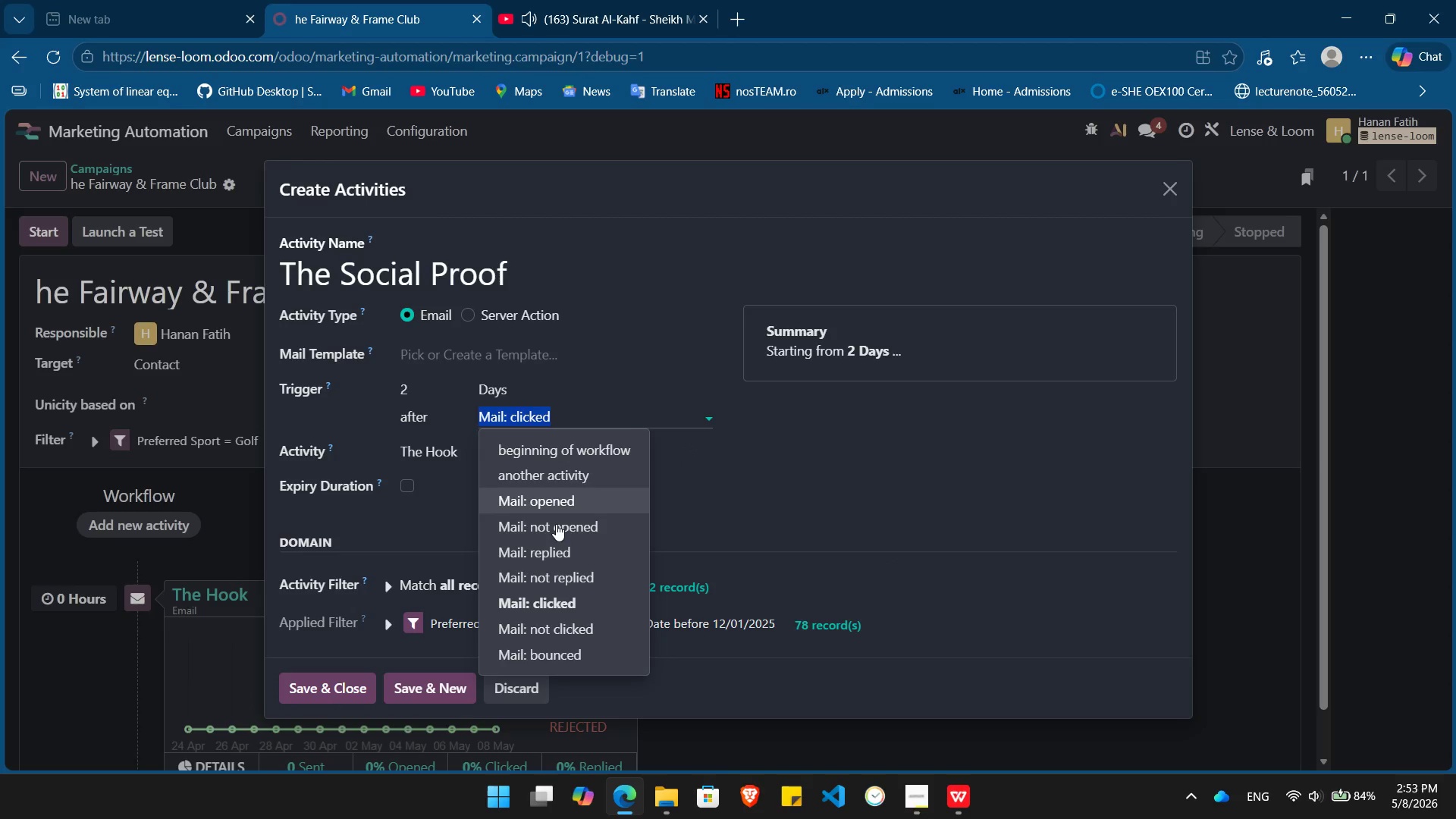 
left_click([572, 624])
 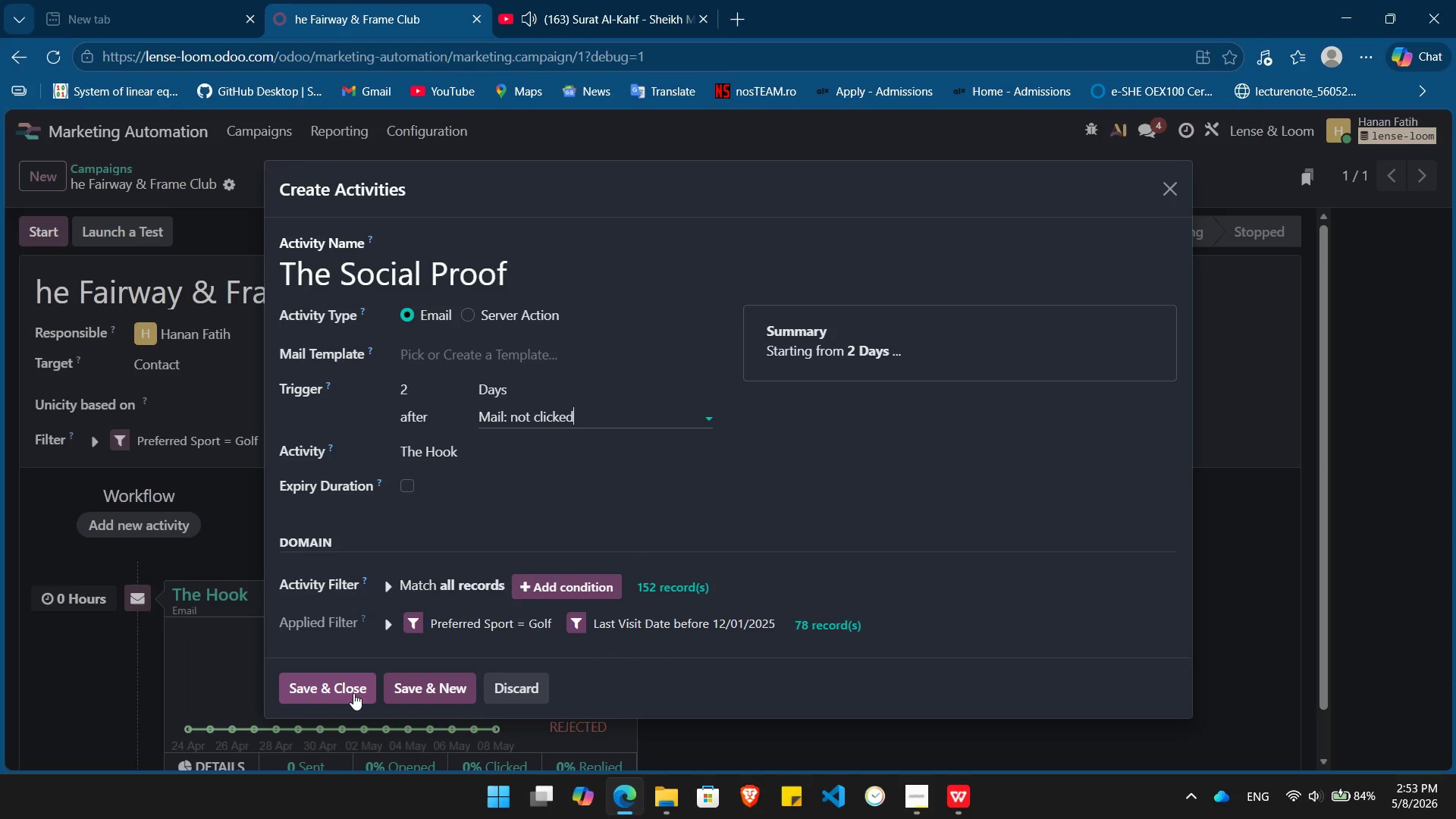 
left_click([352, 693])
 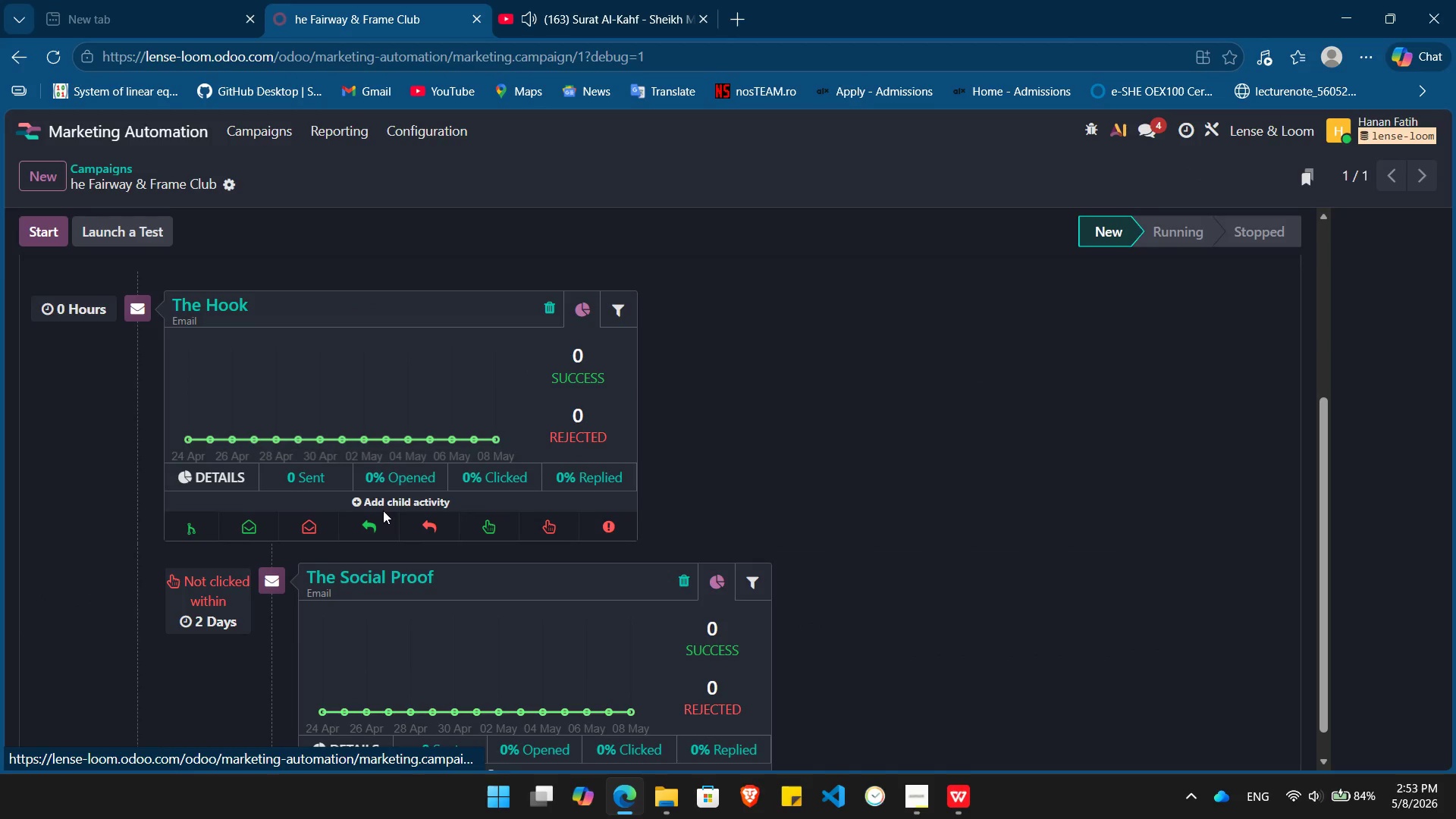 
left_click([560, 523])
 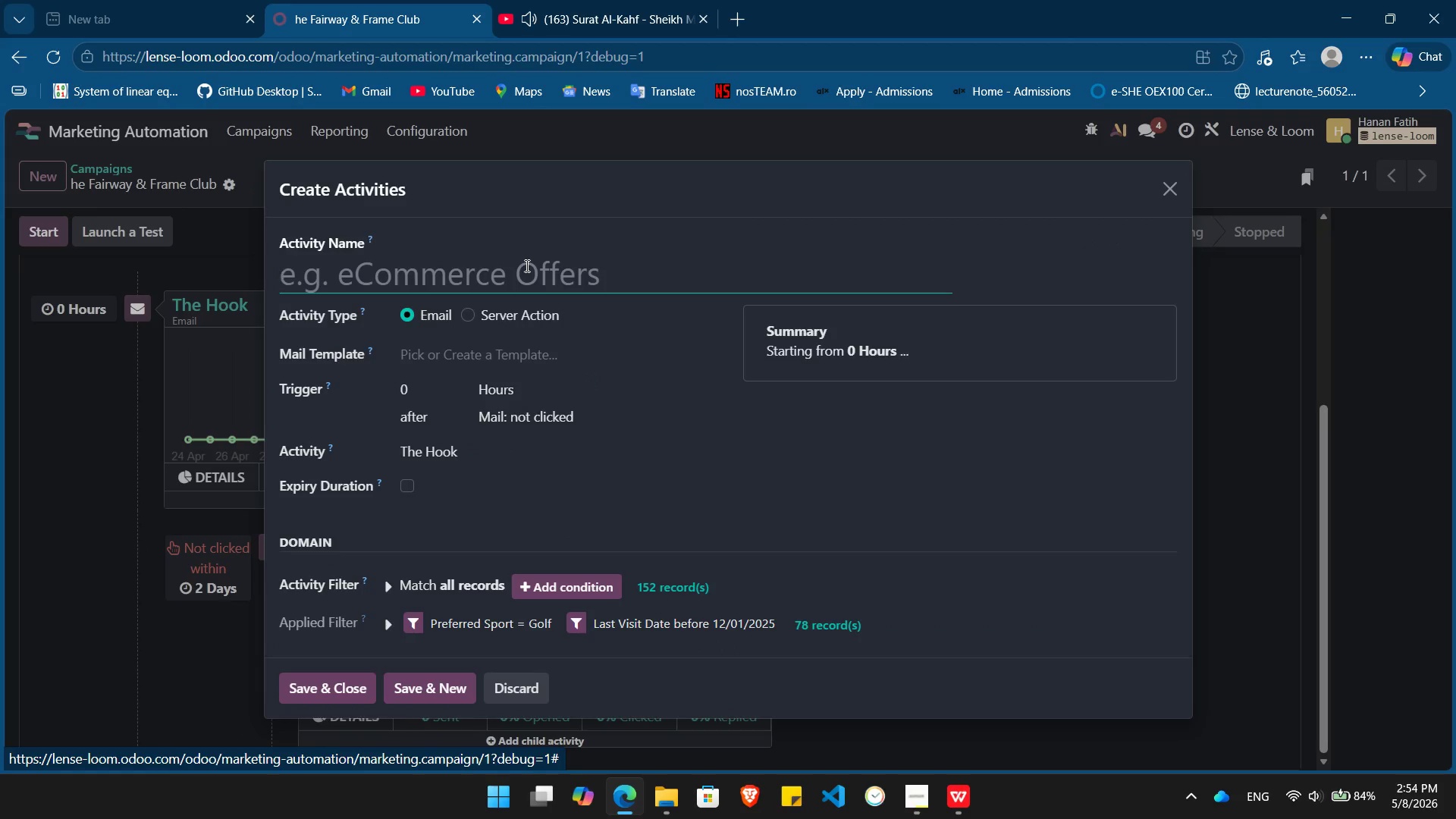 
type(Tagging User)
 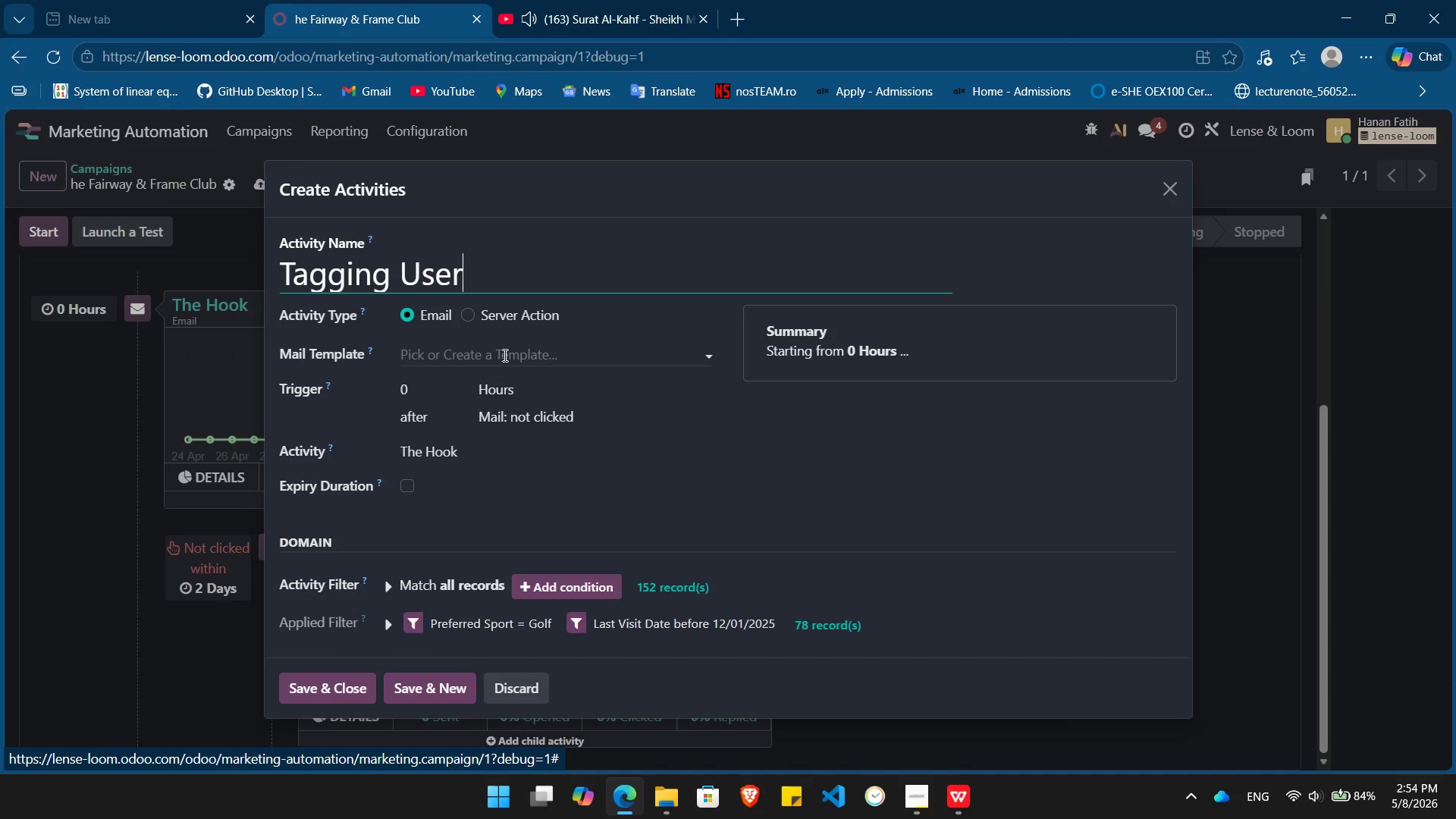 
left_click([504, 355])
 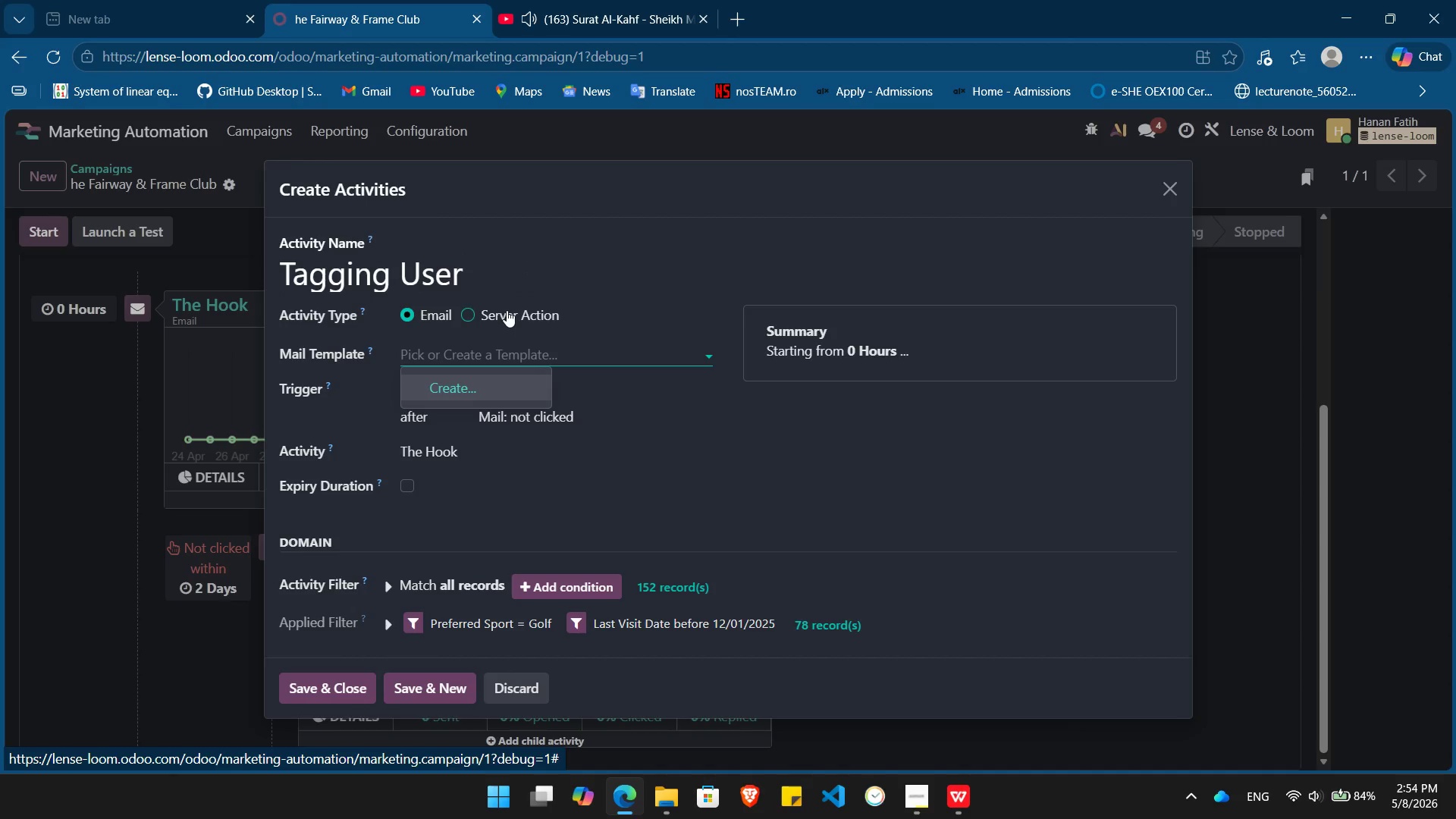 
left_click([507, 310])
 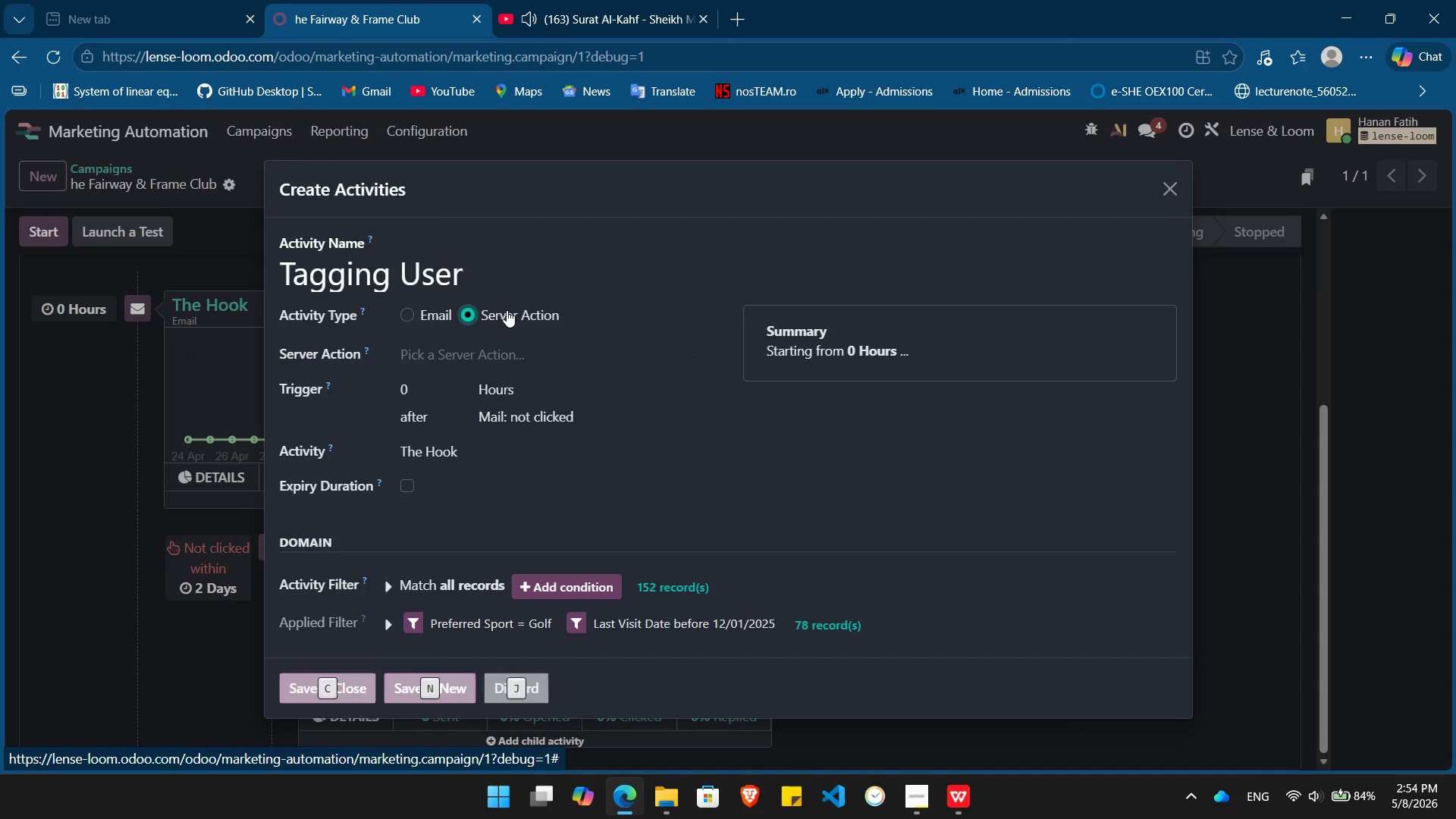 
key(Alt+Tab)